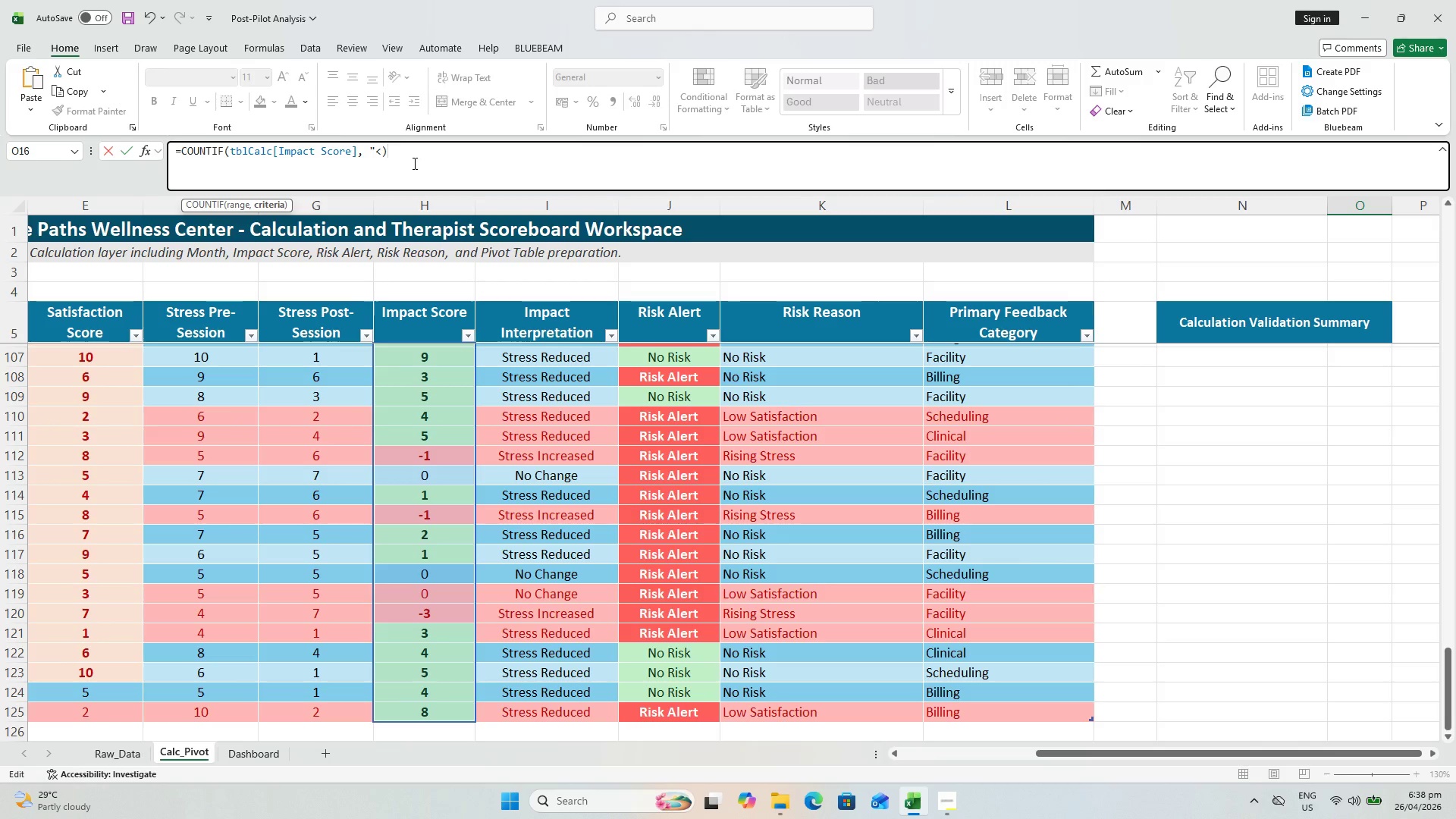 
hold_key(key=ShiftLeft, duration=0.48)
 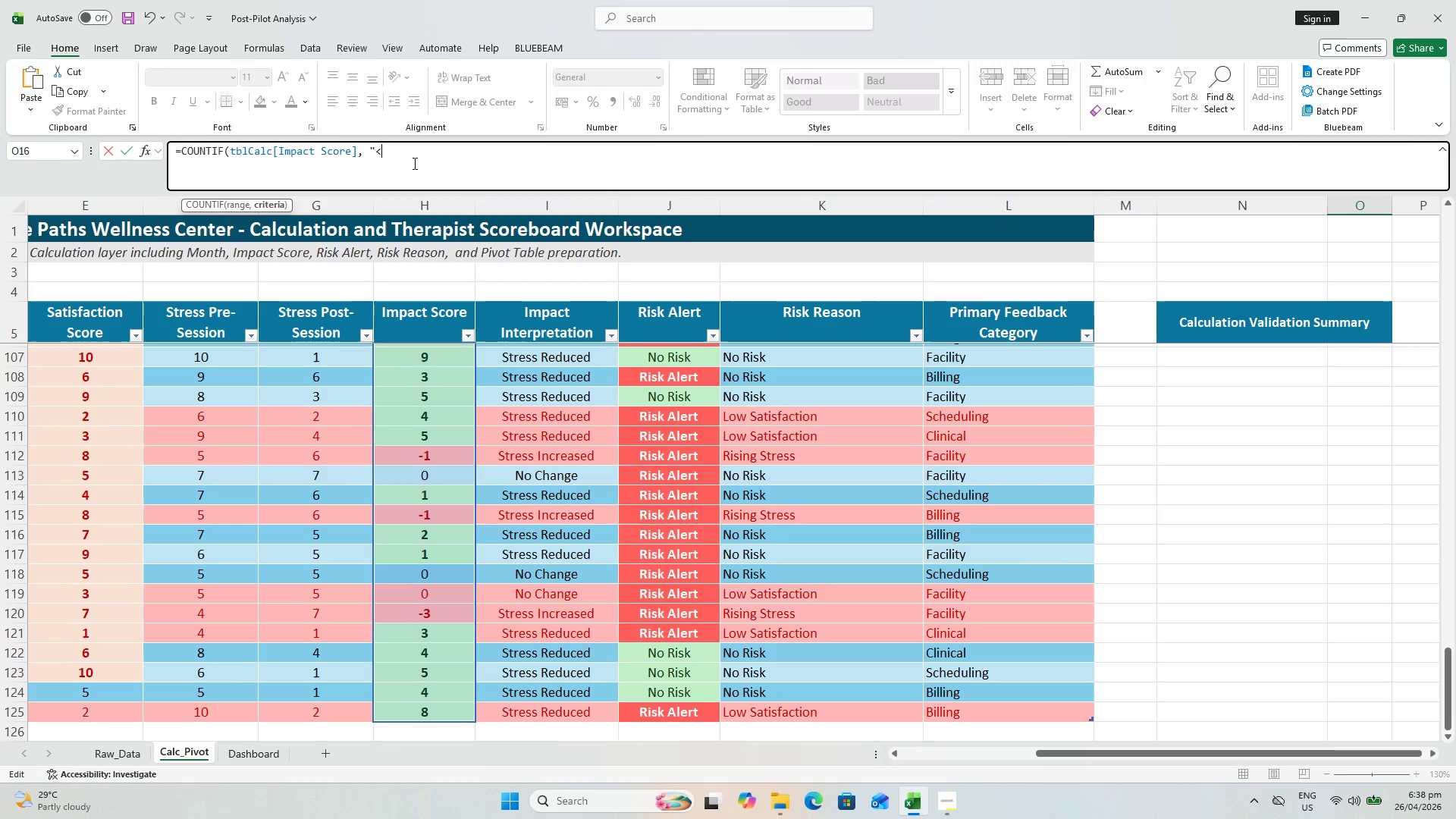 
key(Backspace)
 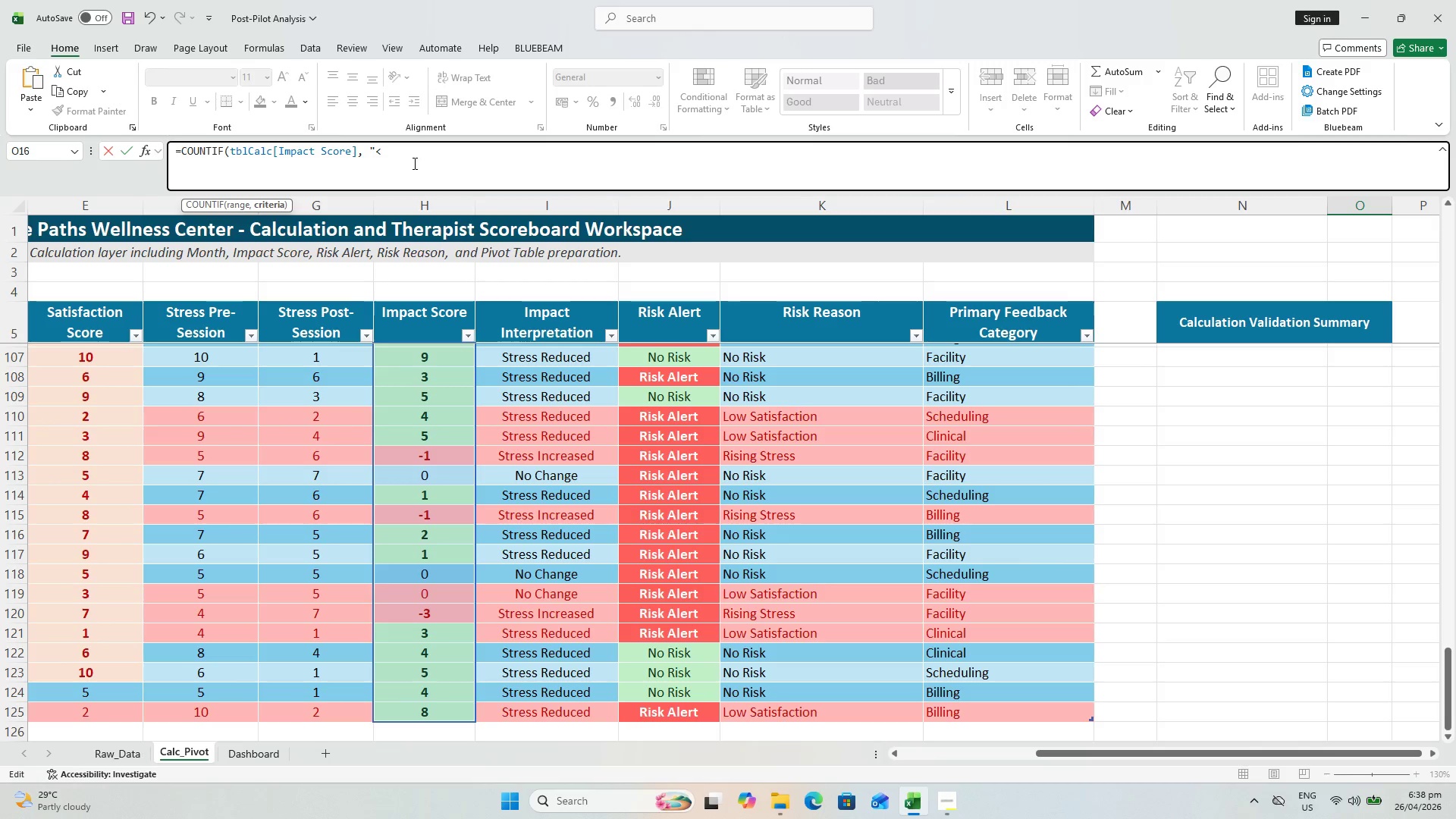 
key(0)
 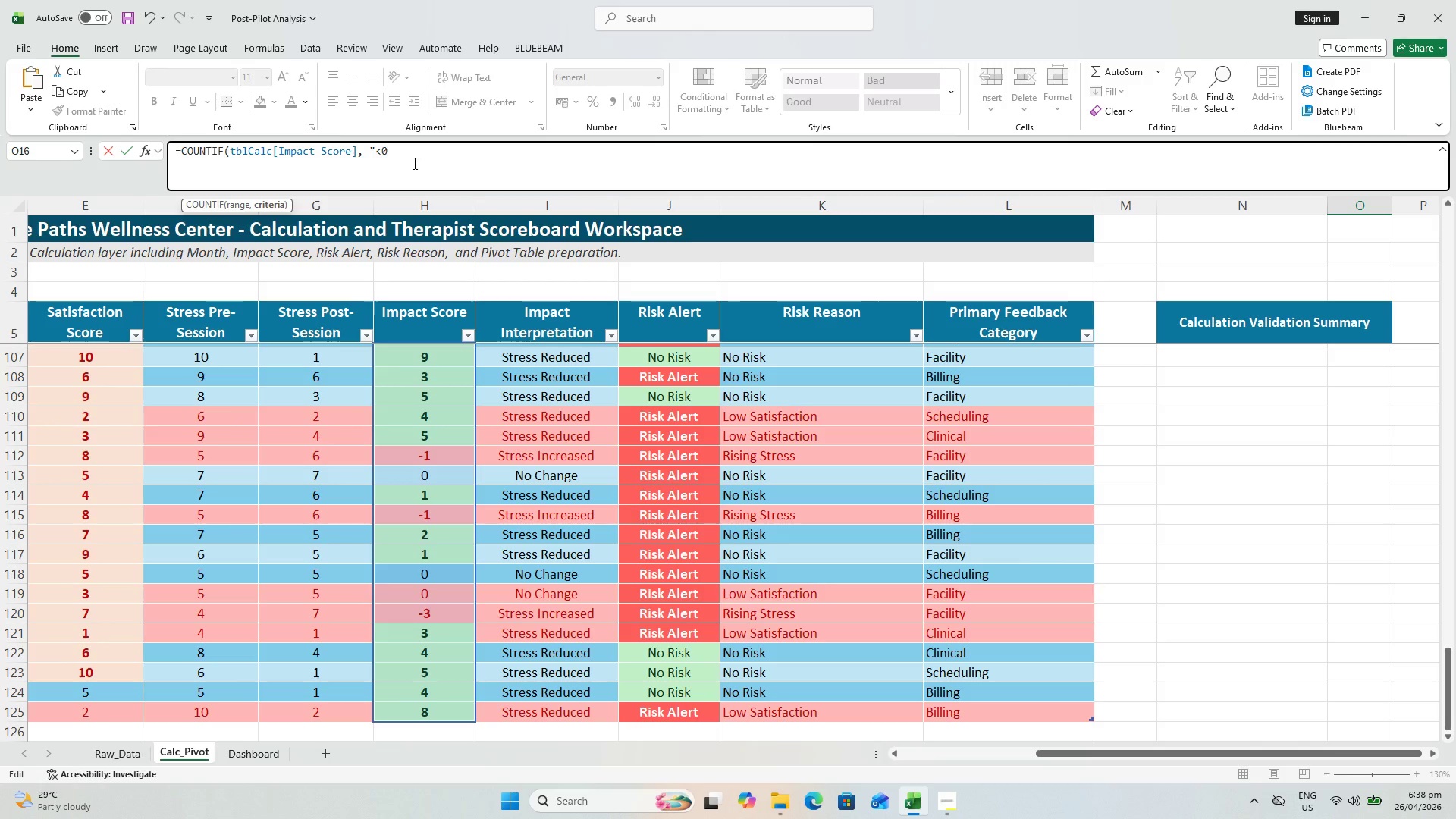 
key(Shift+ShiftLeft)
 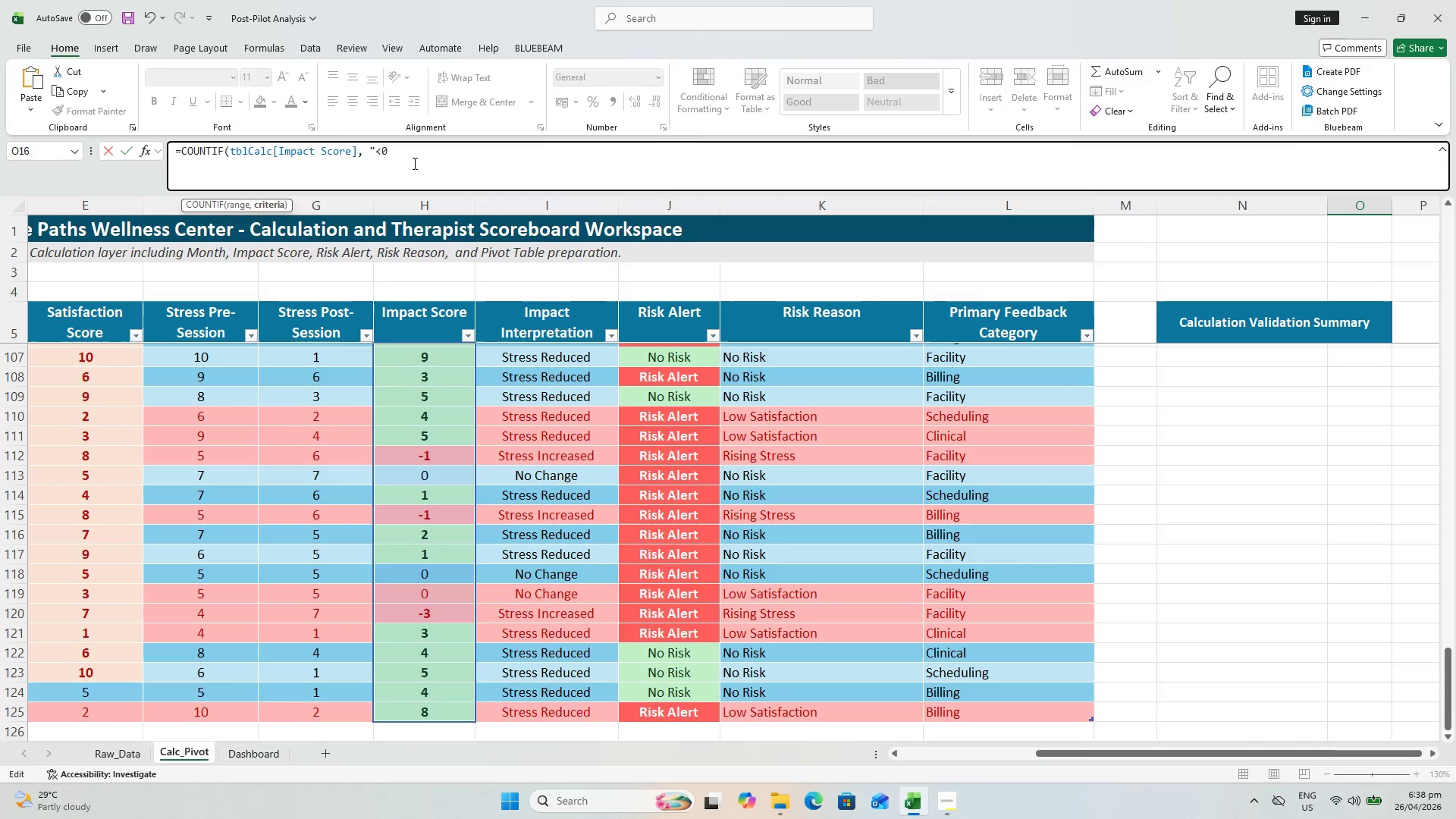 
key(Shift+0)
 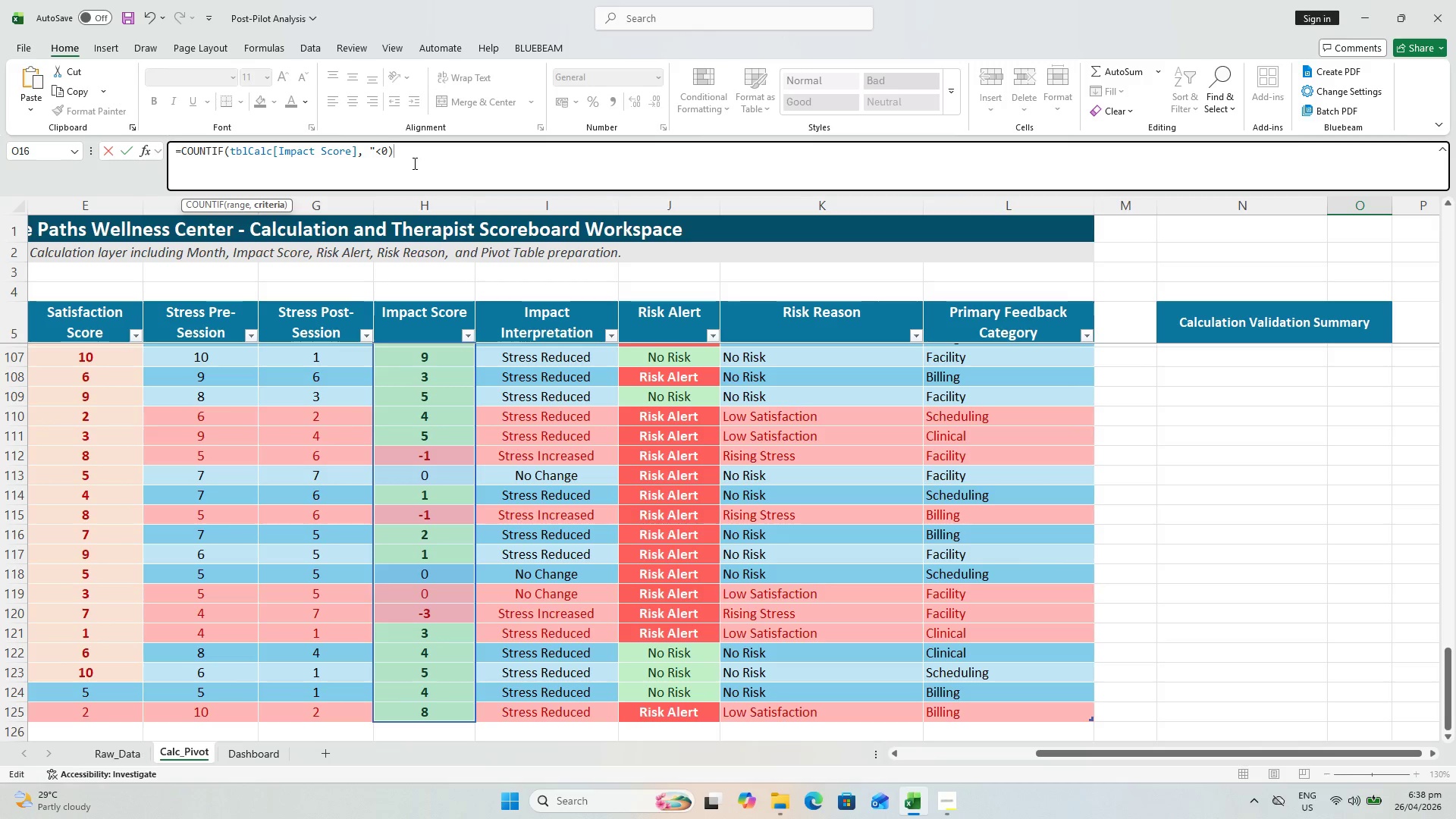 
key(Enter)
 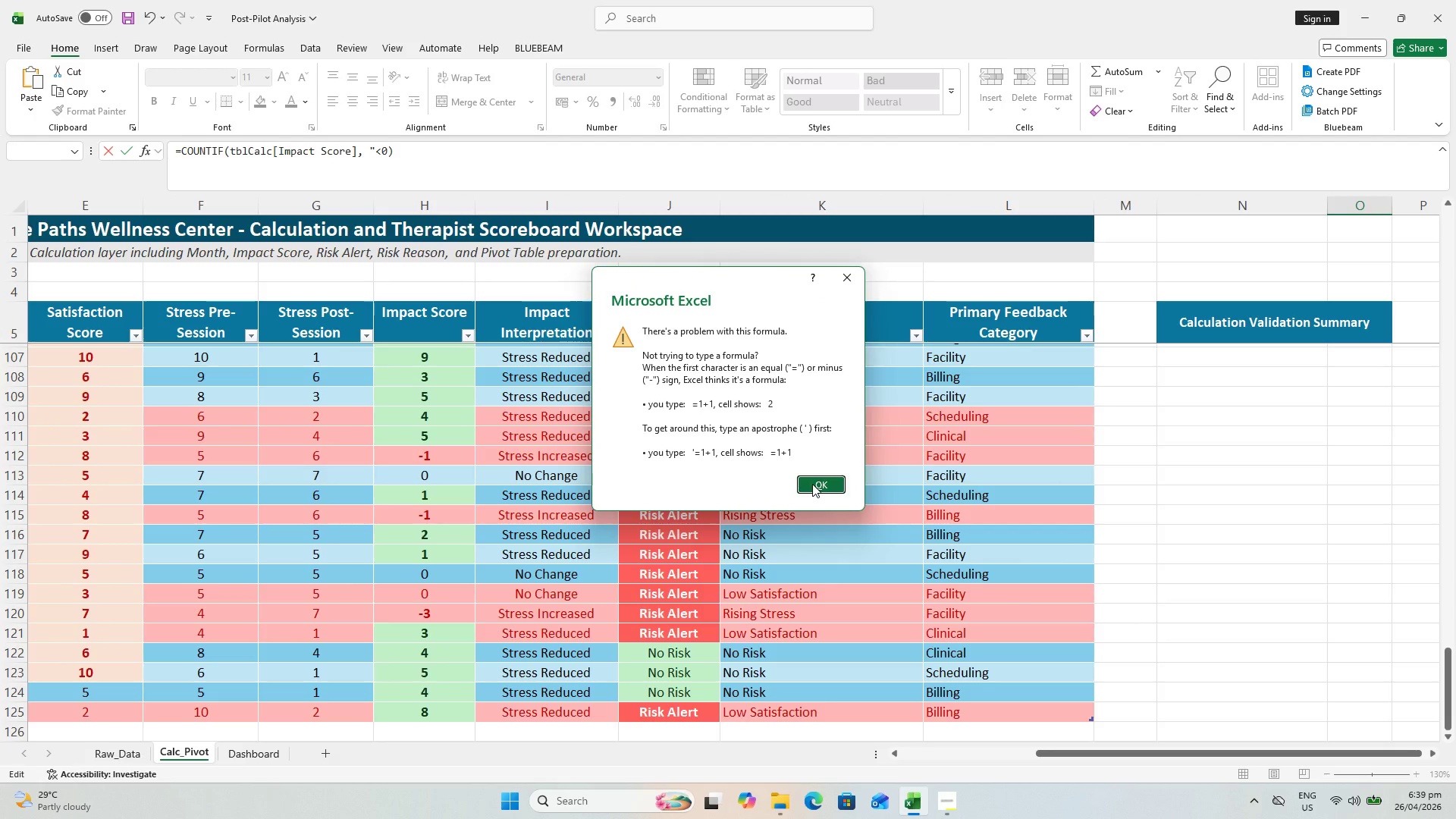 
left_click([812, 484])
 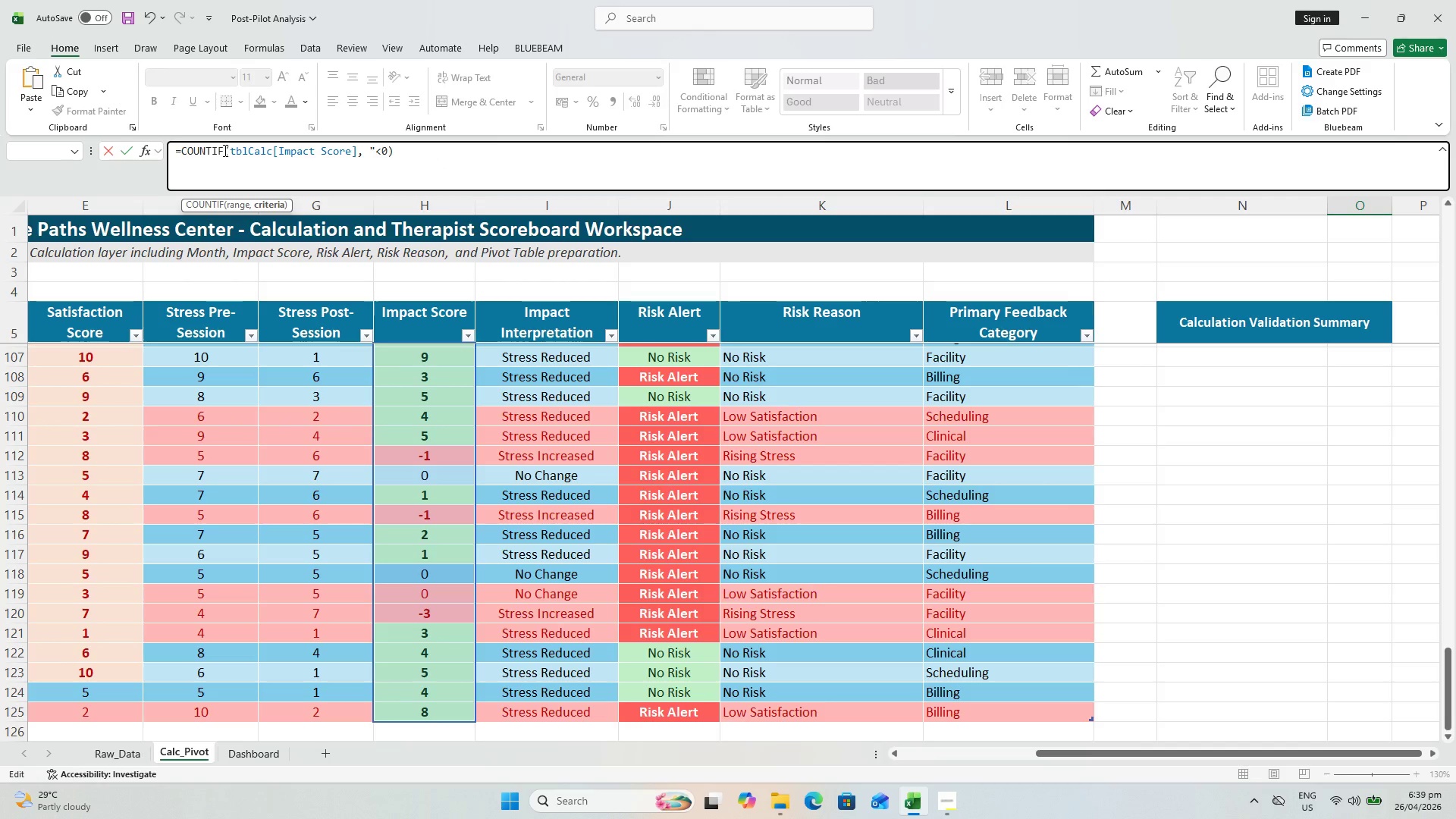 
wait(9.5)
 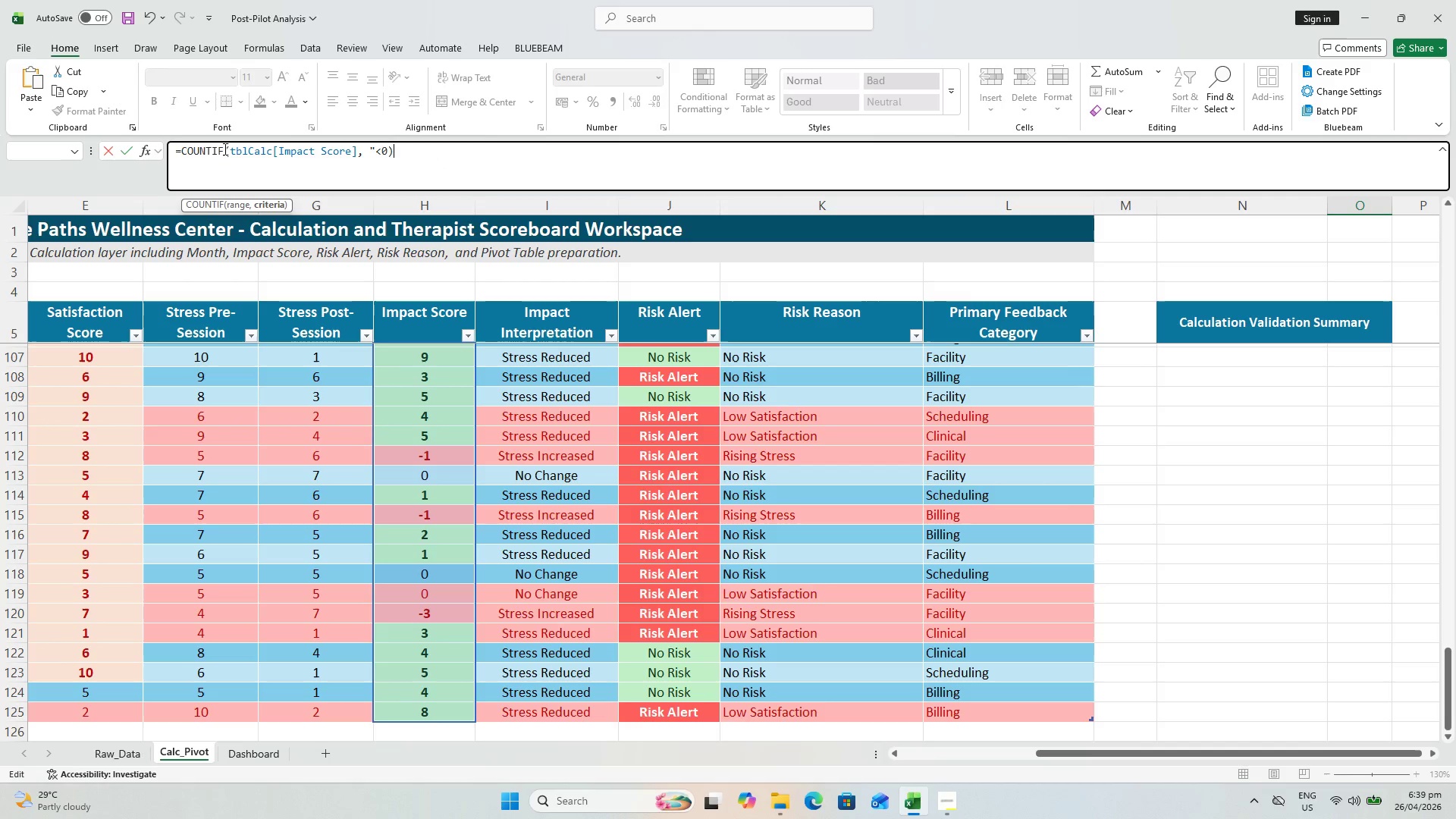 
key(Shift+Quote)
 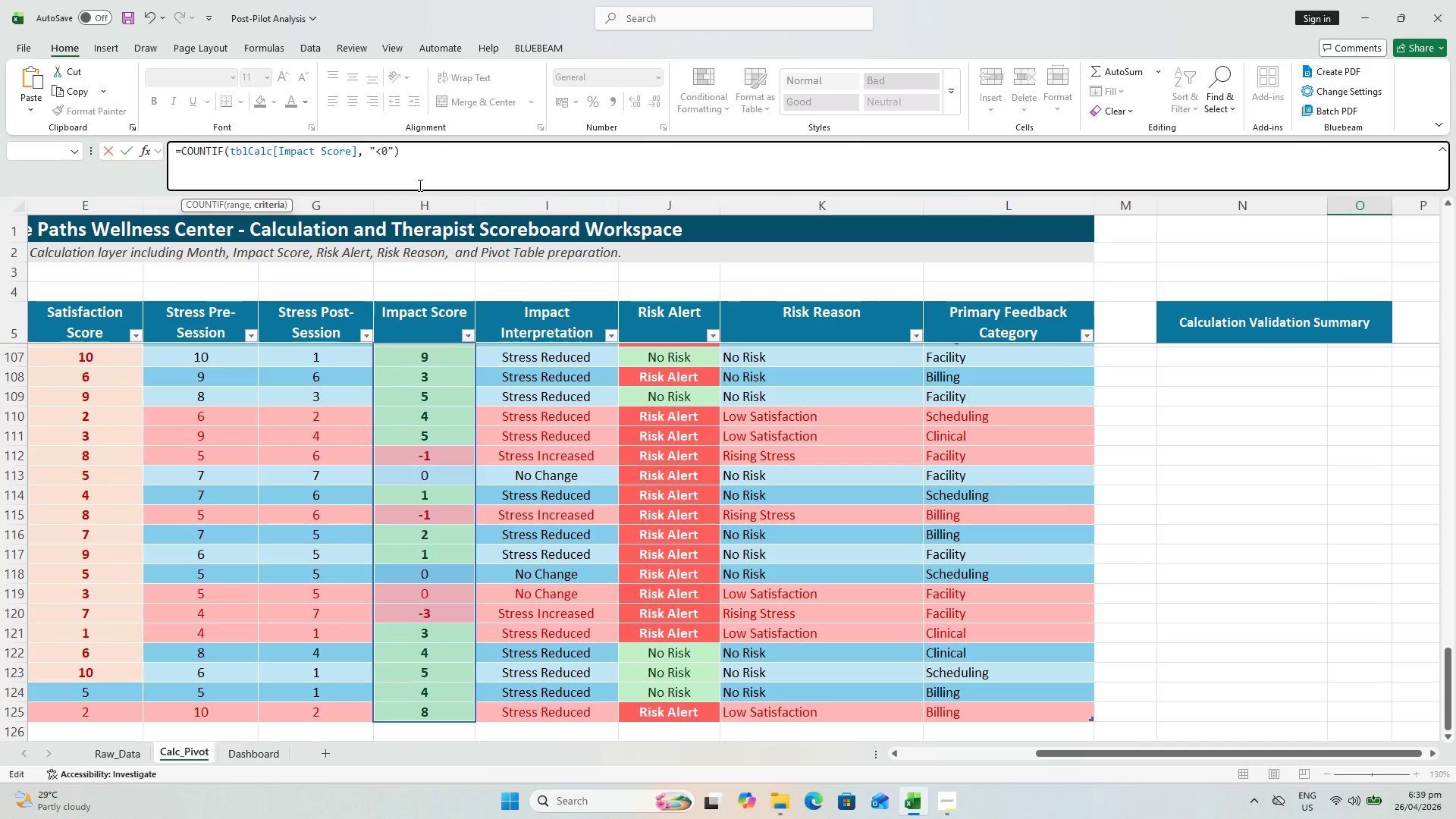 
key(Enter)
 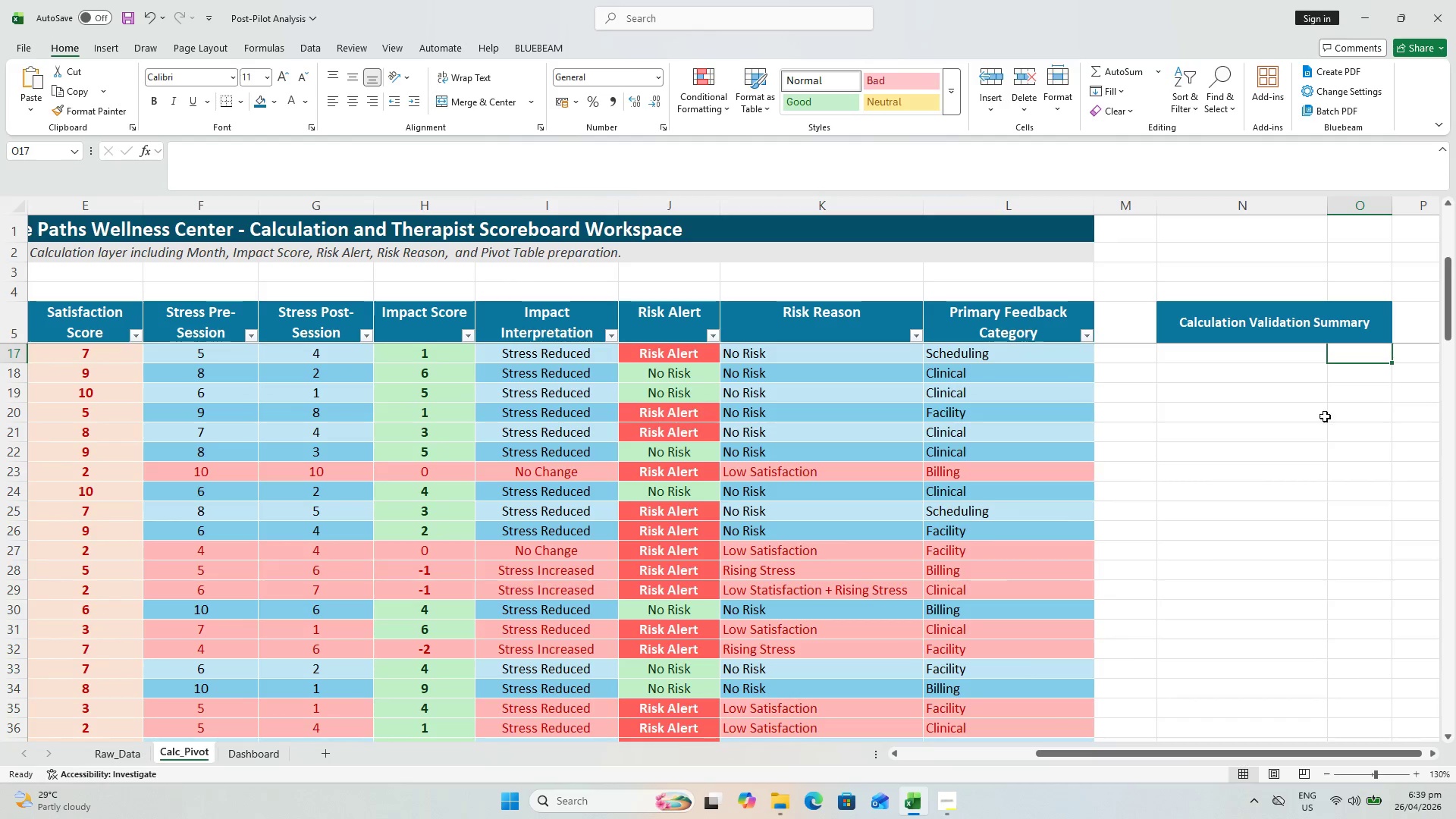 
scroll: coordinate [1449, 494], scroll_direction: up, amount: 2.0
 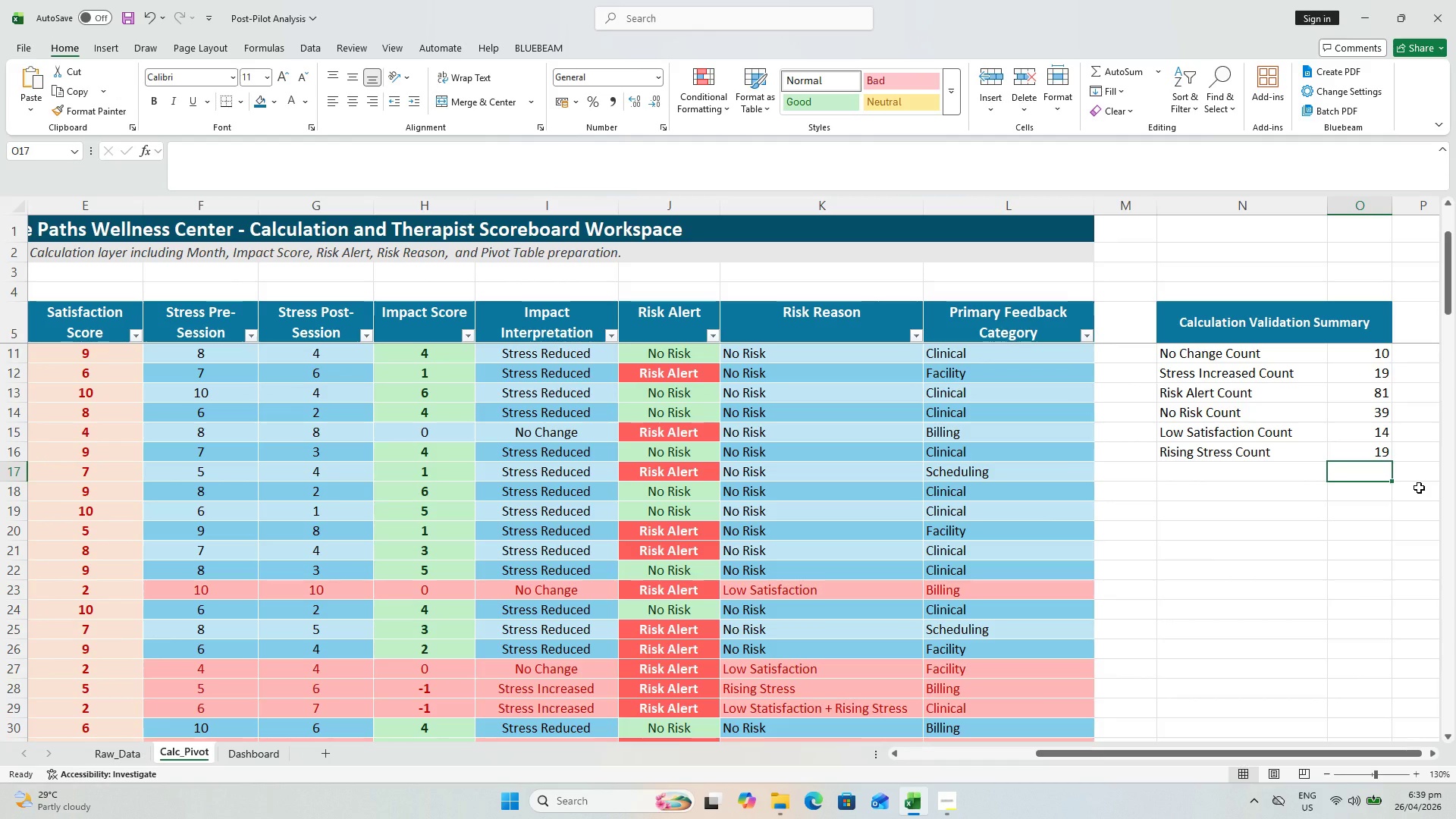 
key(Control+S)
 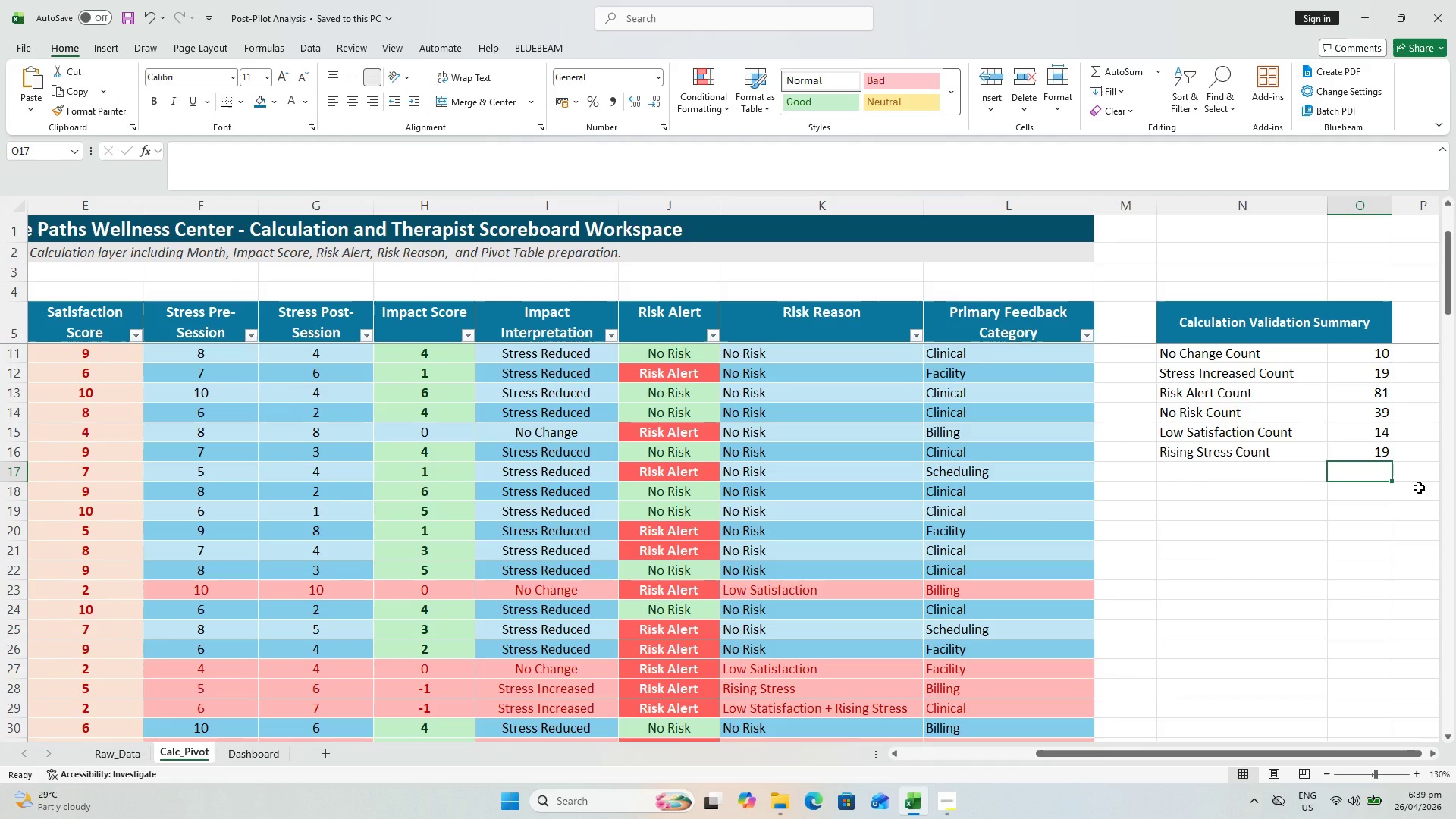 
wait(28.06)
 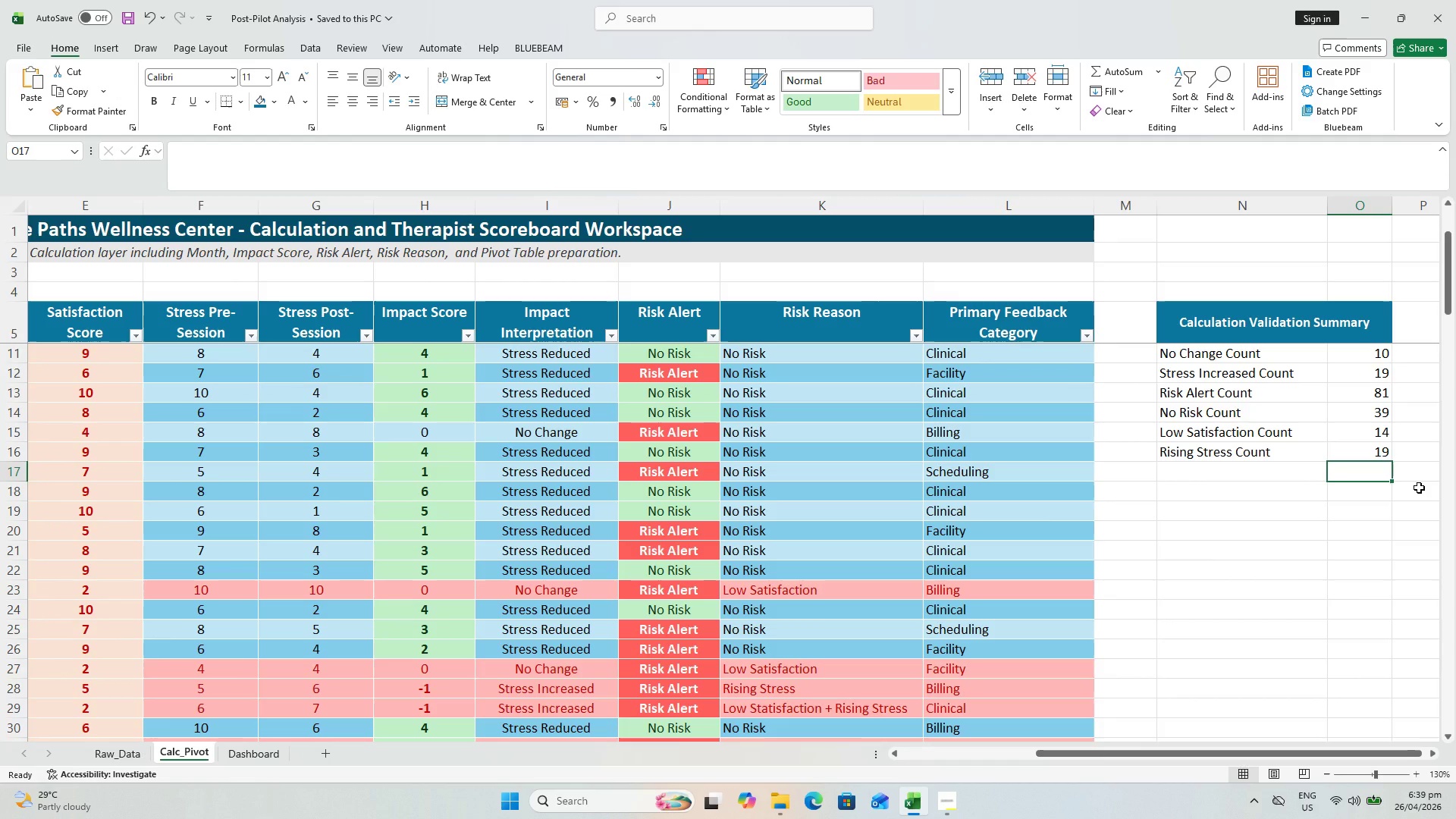 
key(Control+ControlLeft)
 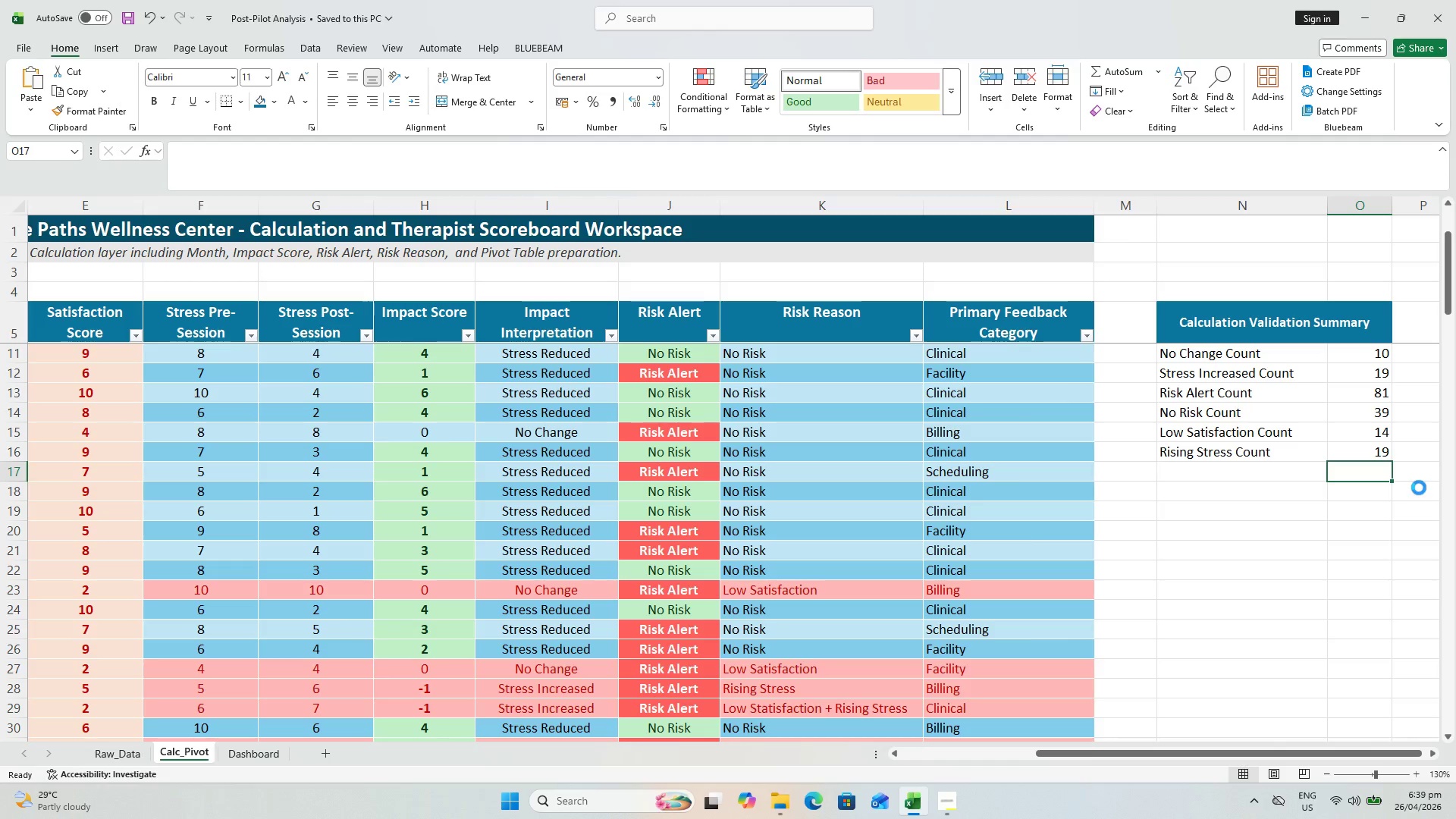 
key(Control+S)
 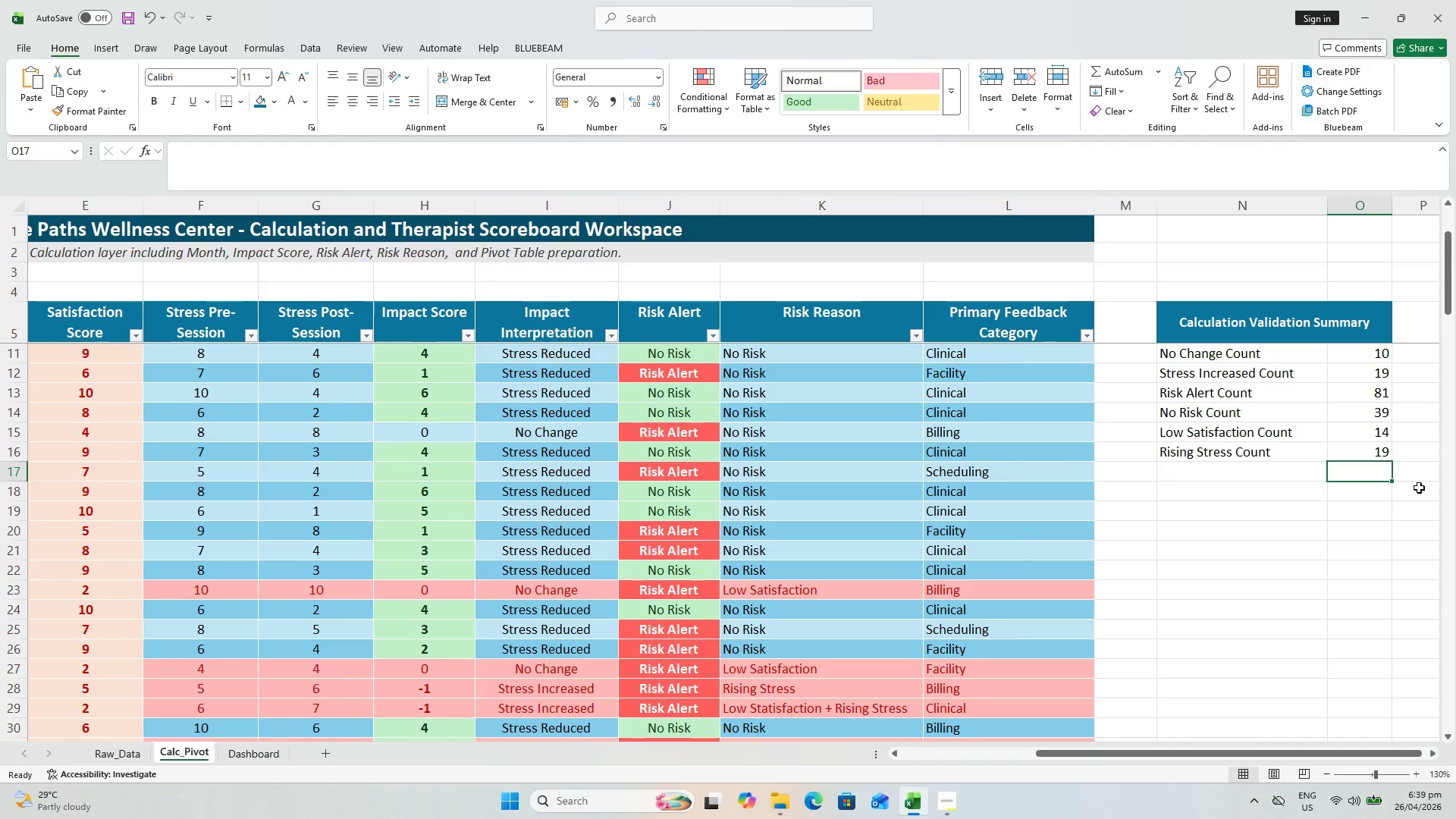 
key(Alt+AltLeft)
 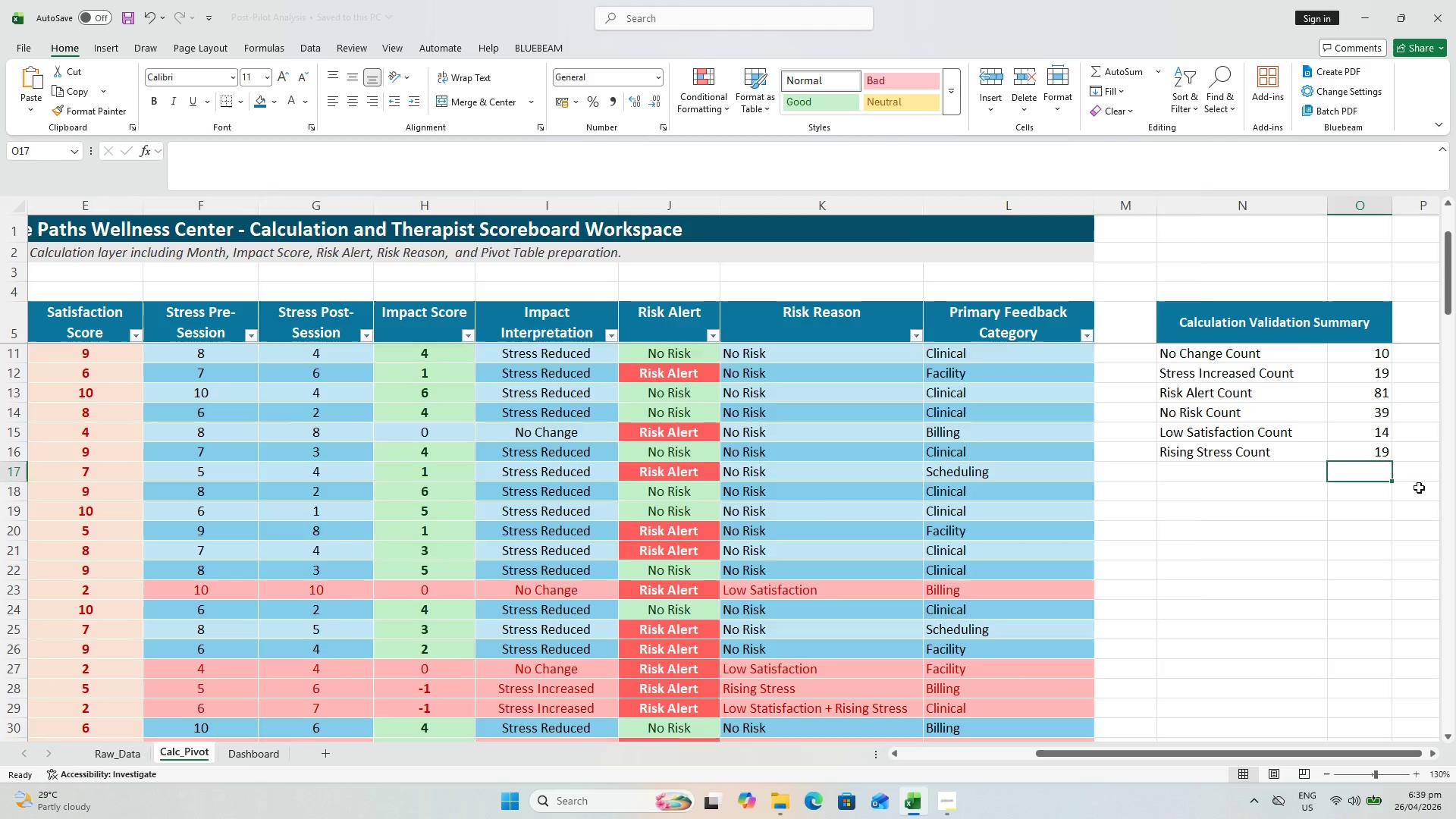 
key(Alt+Tab)